 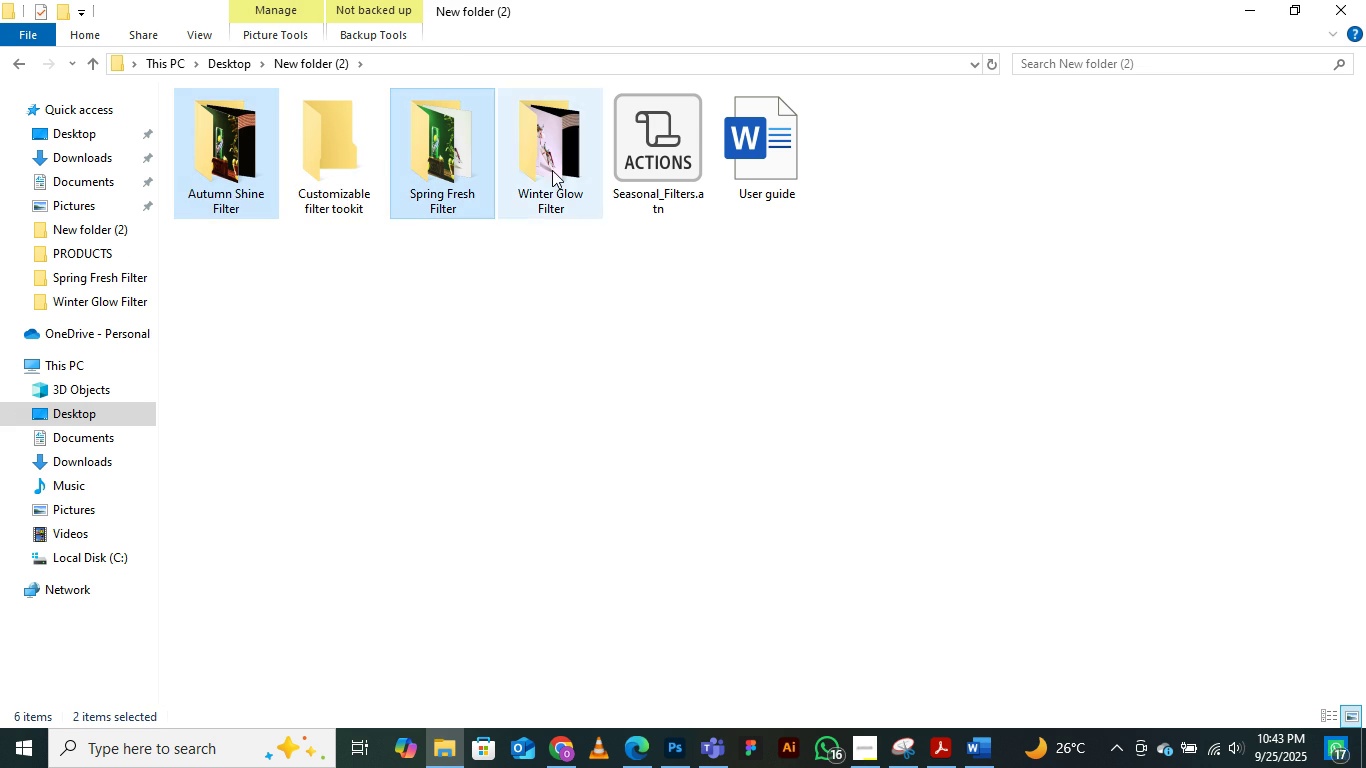 
double_click([552, 170])
 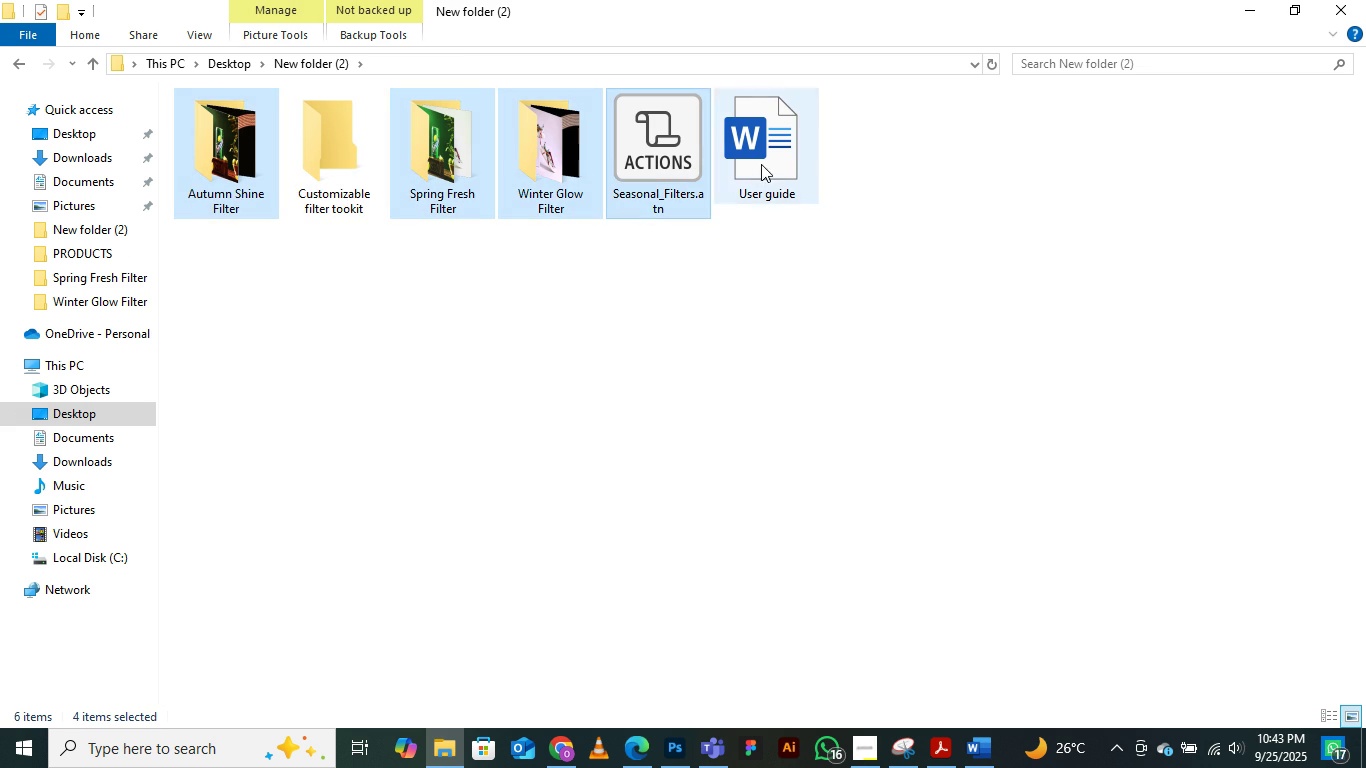 
triple_click([761, 164])
 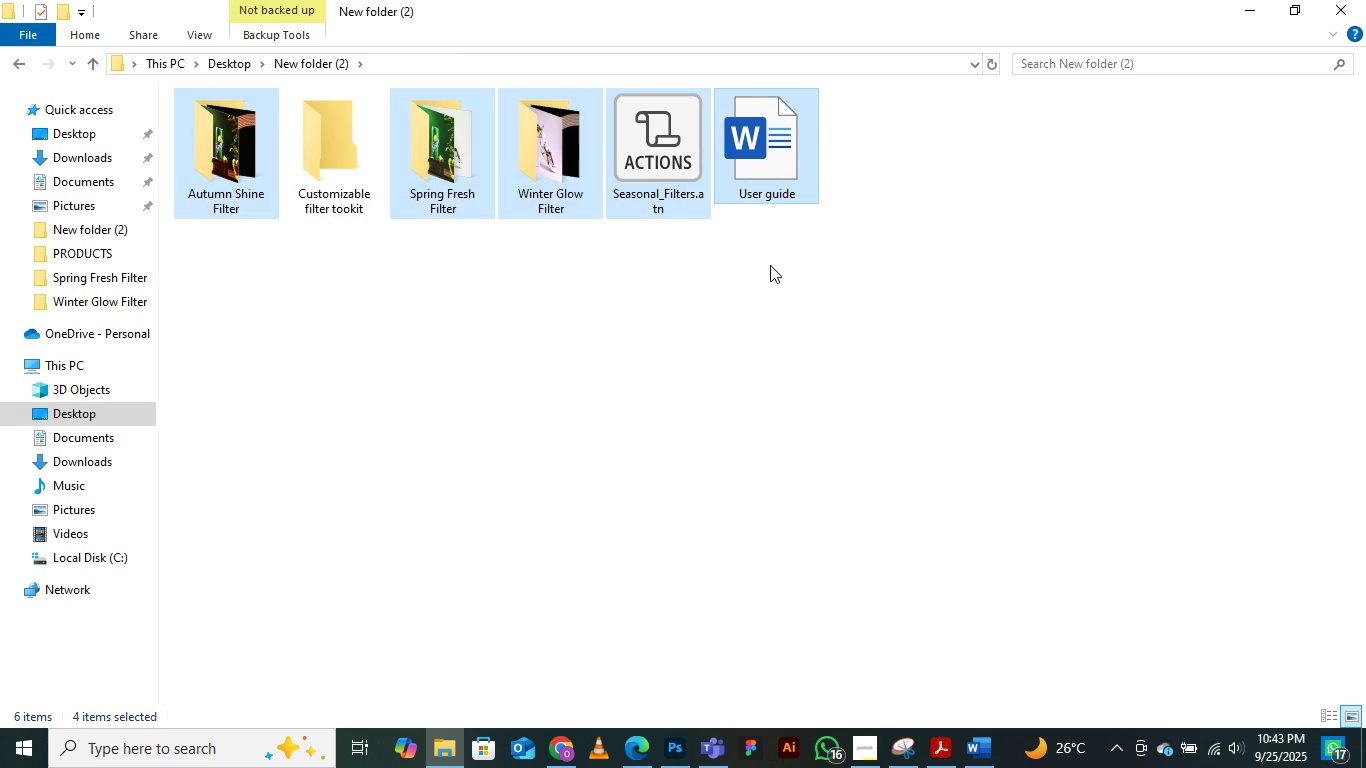 
key(Control+ControlLeft)
 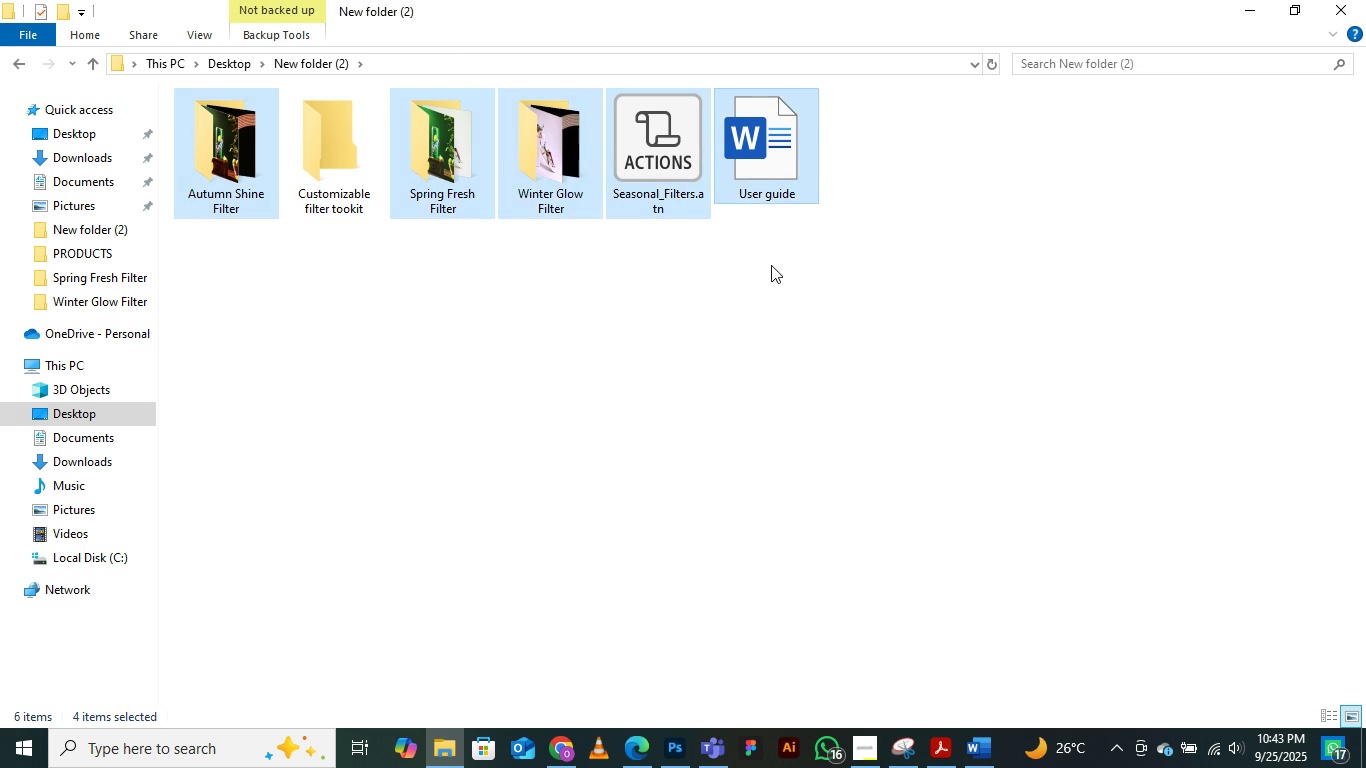 
key(Control+ControlLeft)
 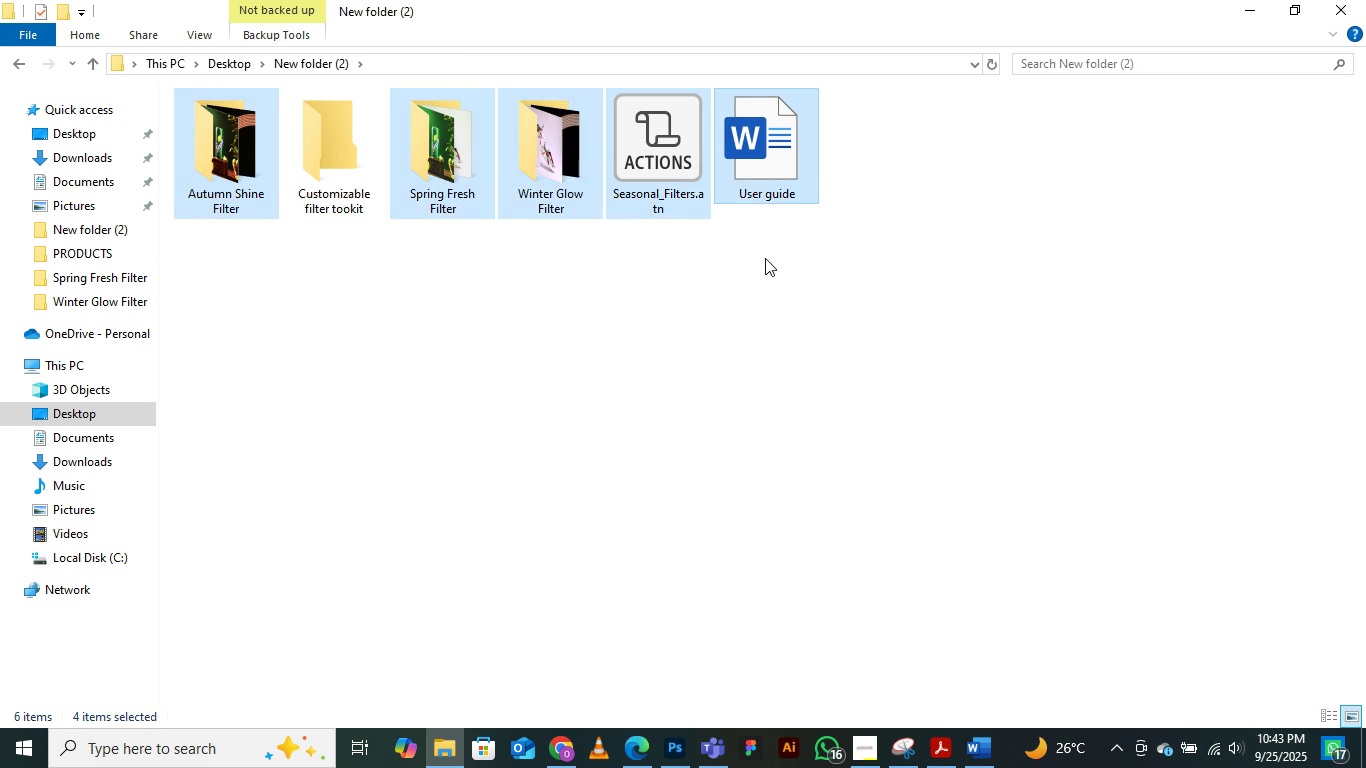 
key(Control+ControlLeft)
 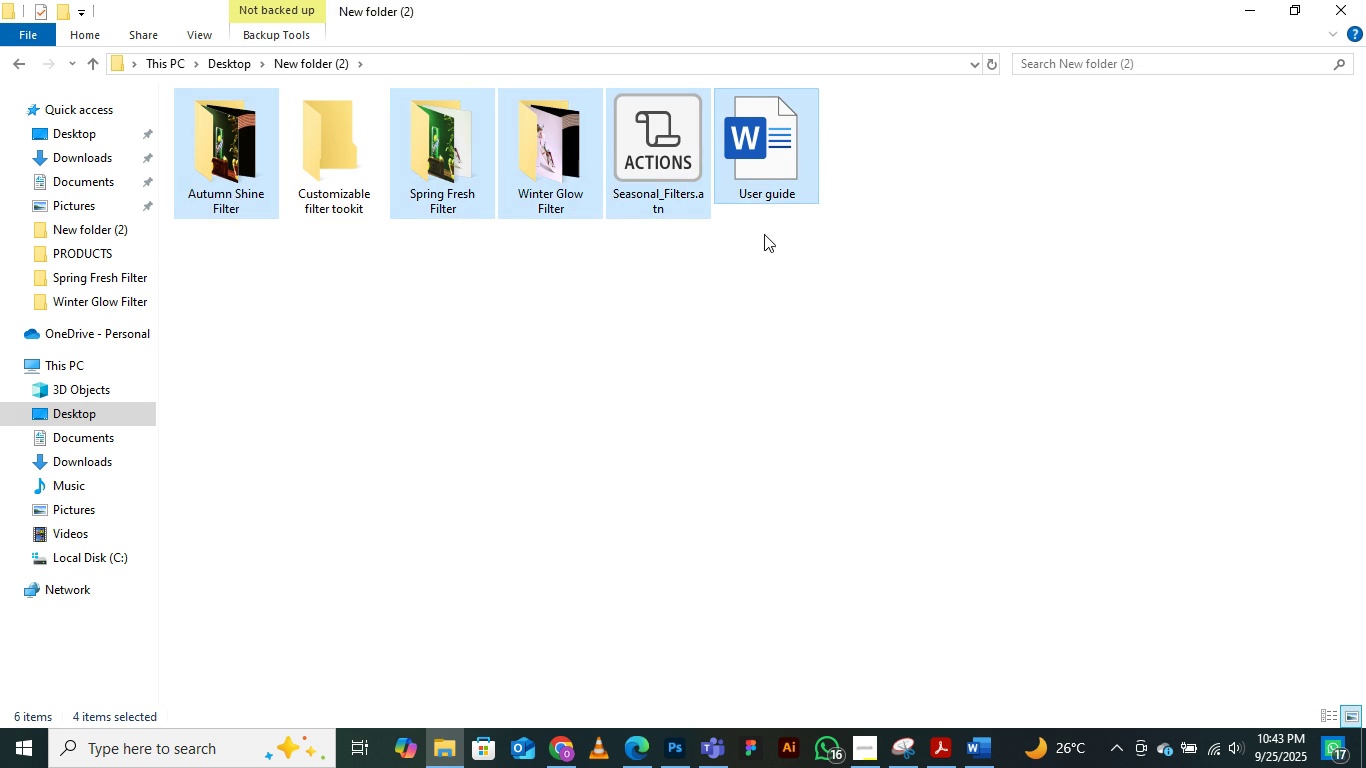 
key(Control+ControlLeft)
 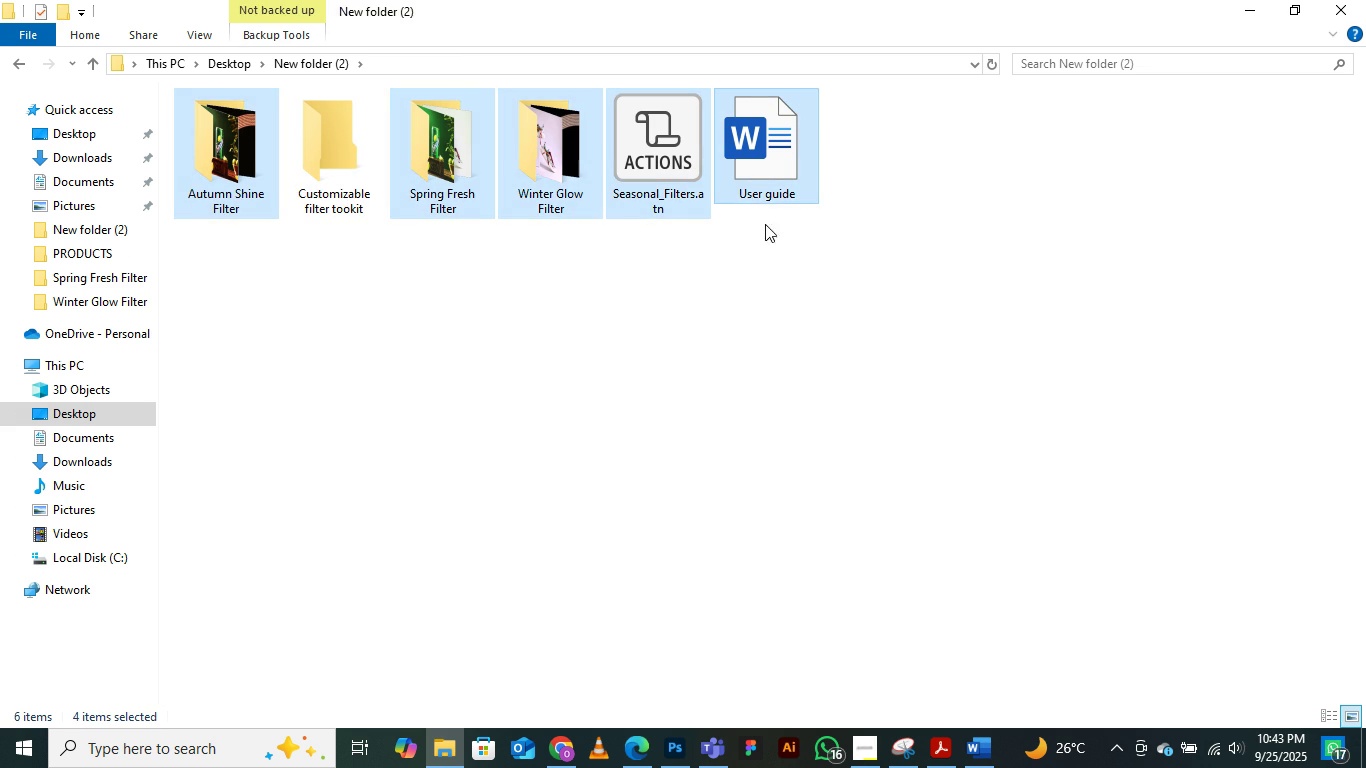 
key(Control+ControlLeft)